 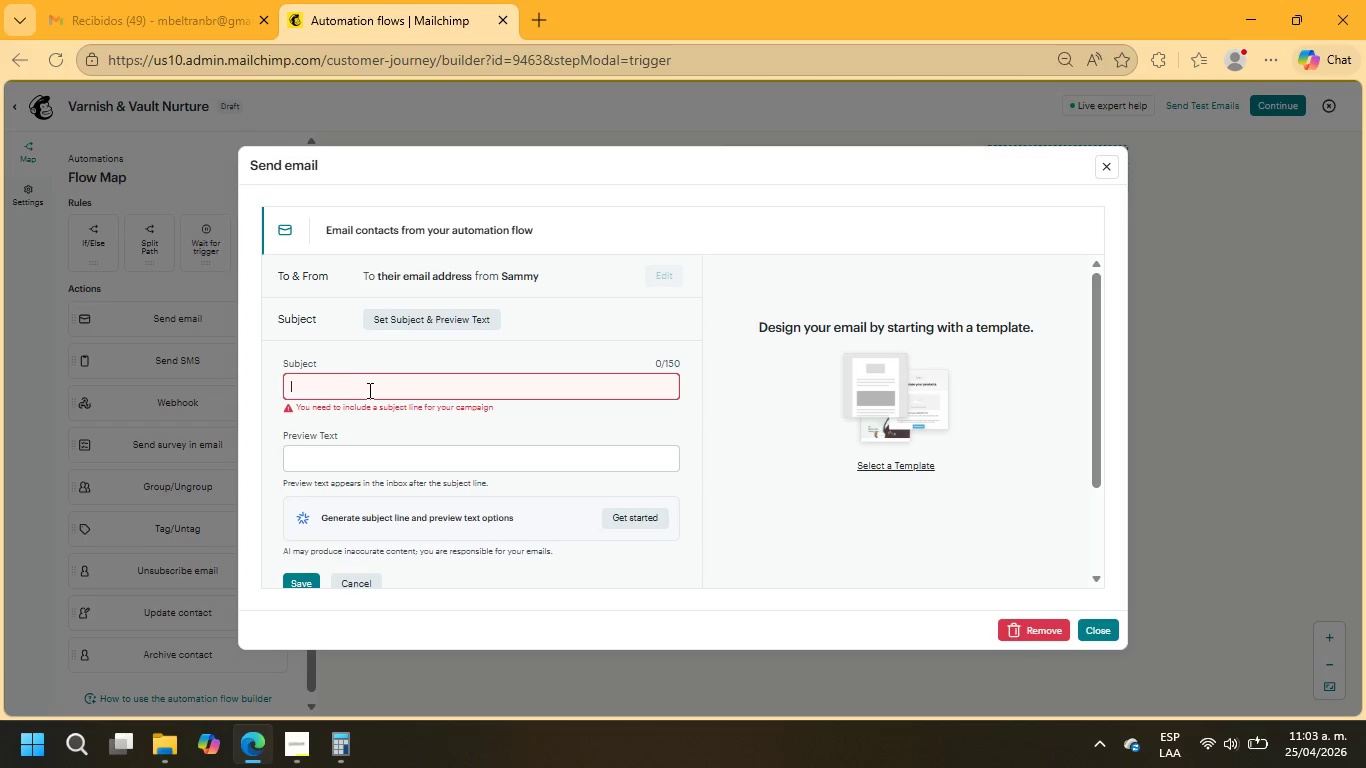 
type(Your perfect fit starts here, =\)
key(Backspace)
type(+\FNAME1)
key(Backspace)
type(\+)
 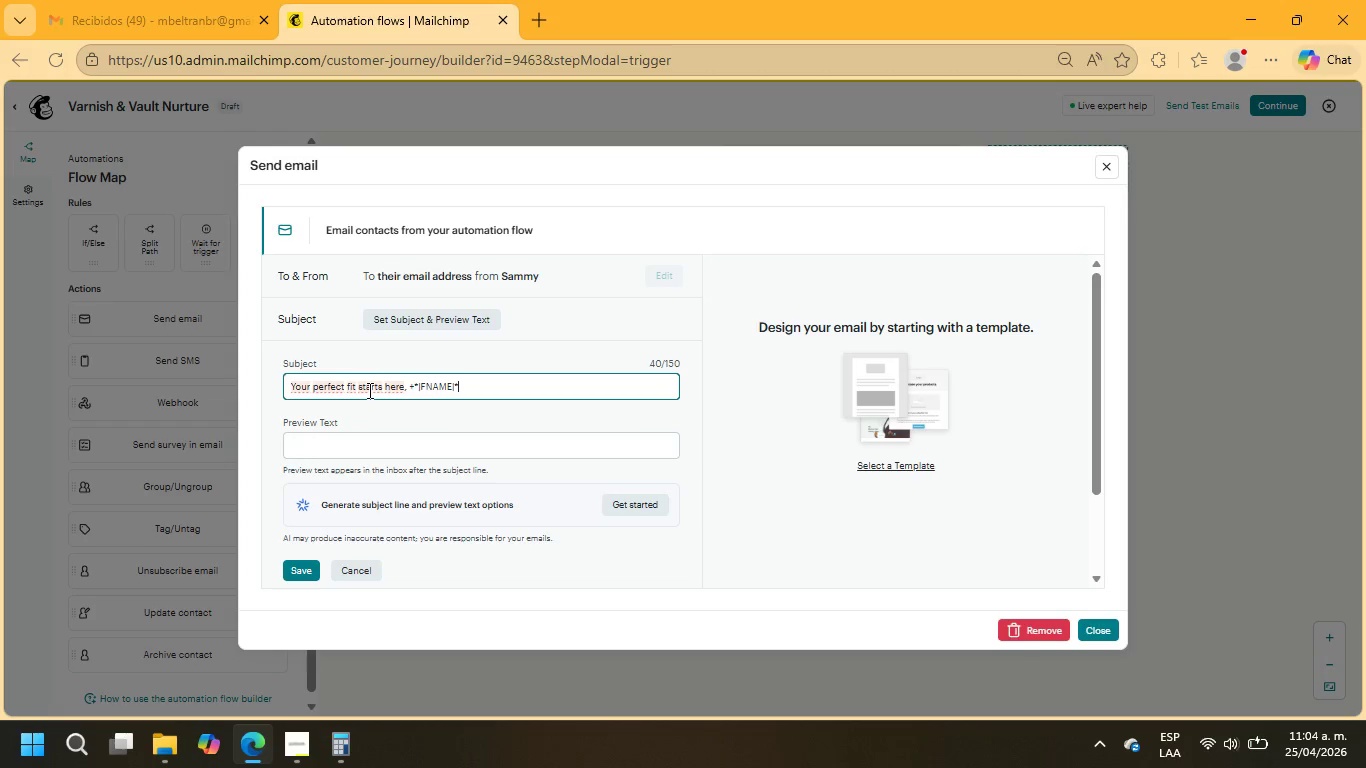 
left_click([412, 383])
 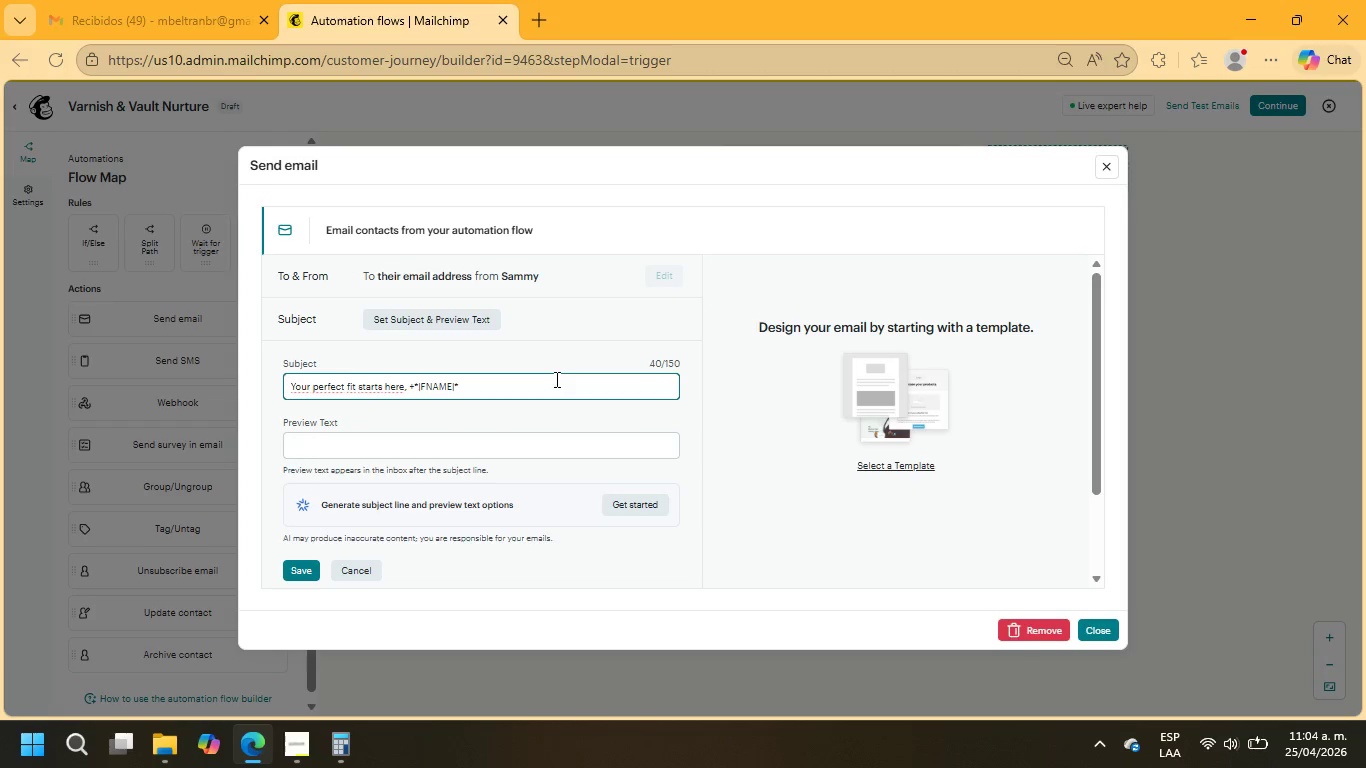 
key(Backspace)
 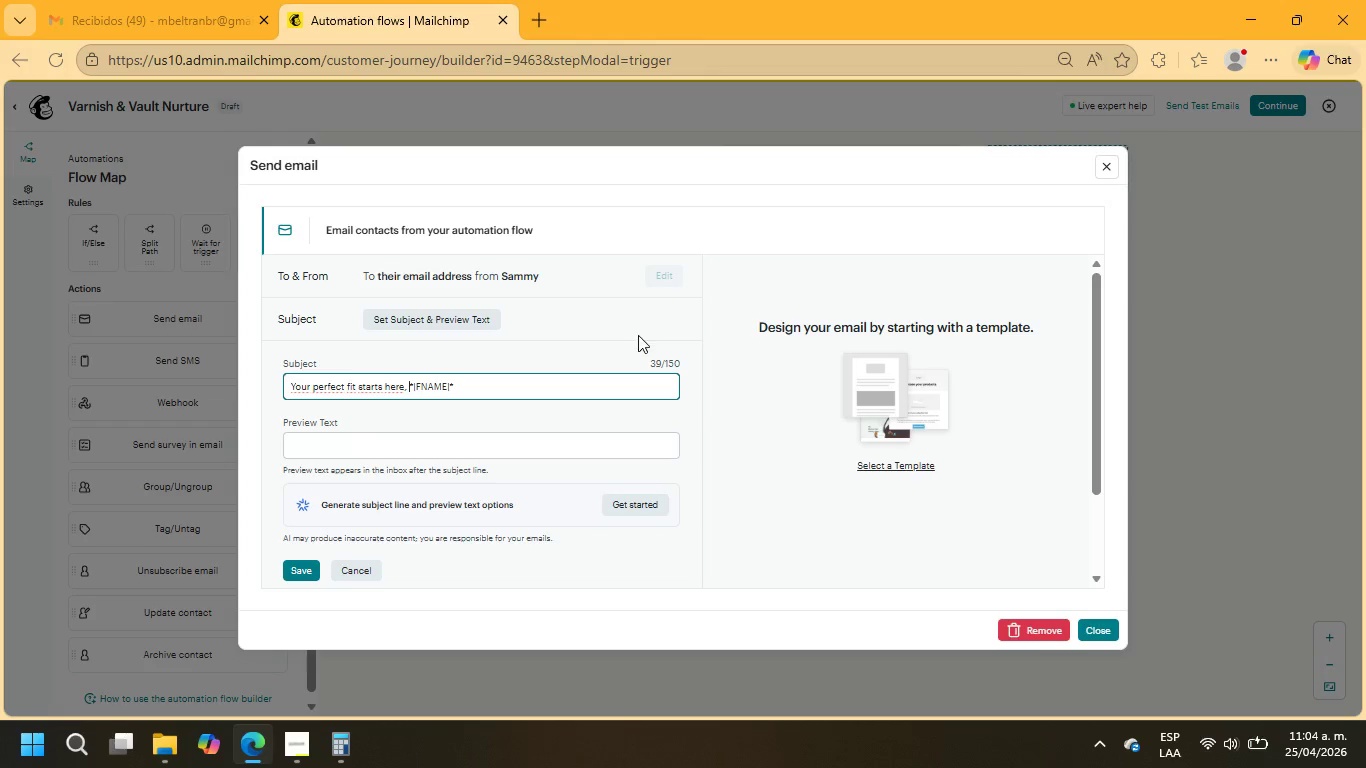 
left_click([574, 447])
 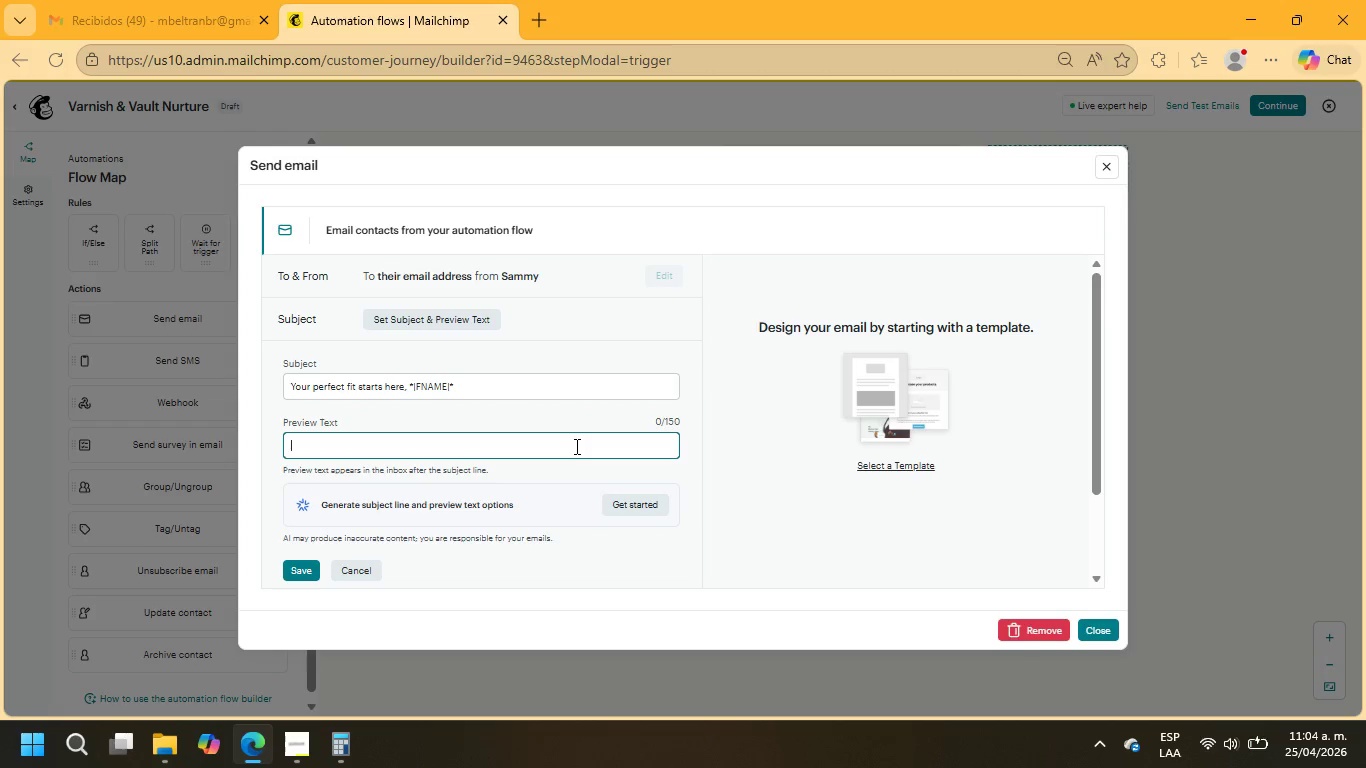 
type(A more efineda MORE REFINED WAY TO WEAR YOUR E)
key(Backspace)
type(STYLE)
 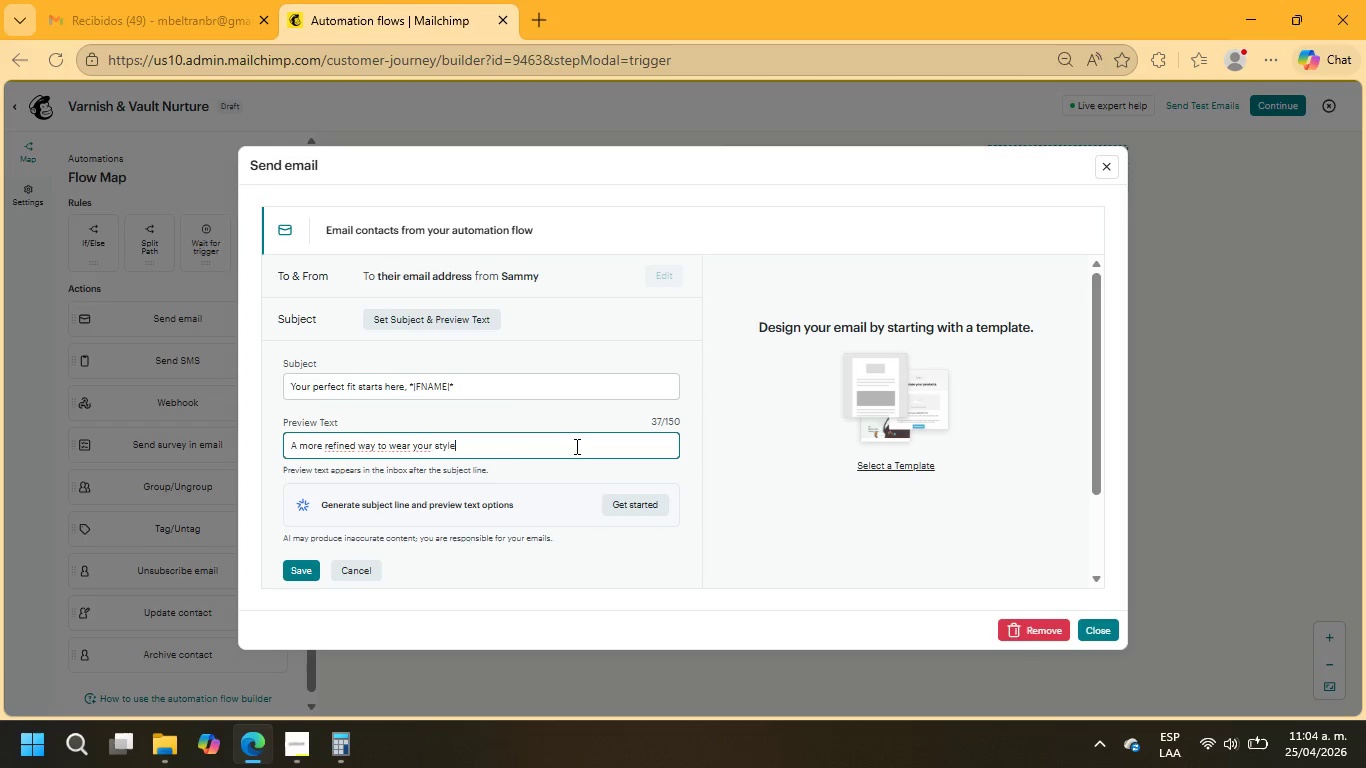 
wait(22.55)
 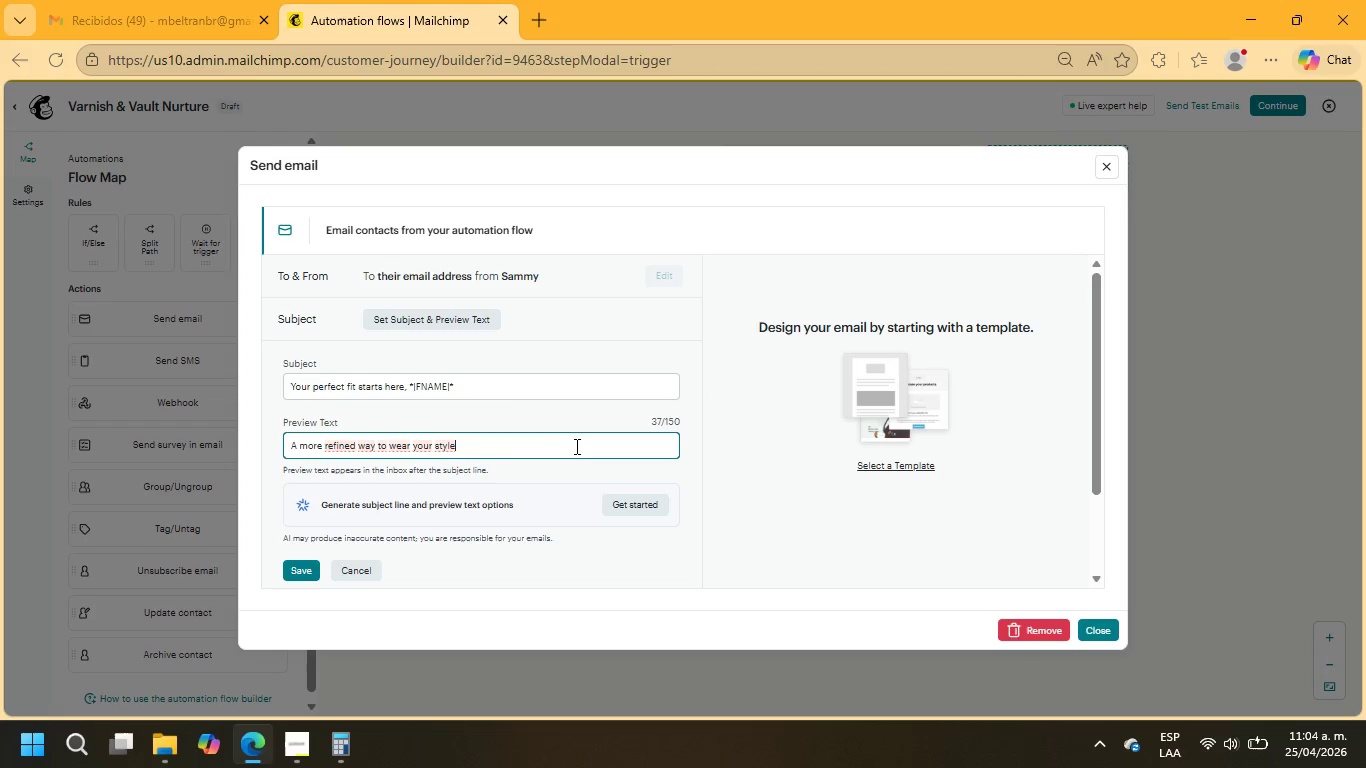 
left_click([296, 561])
 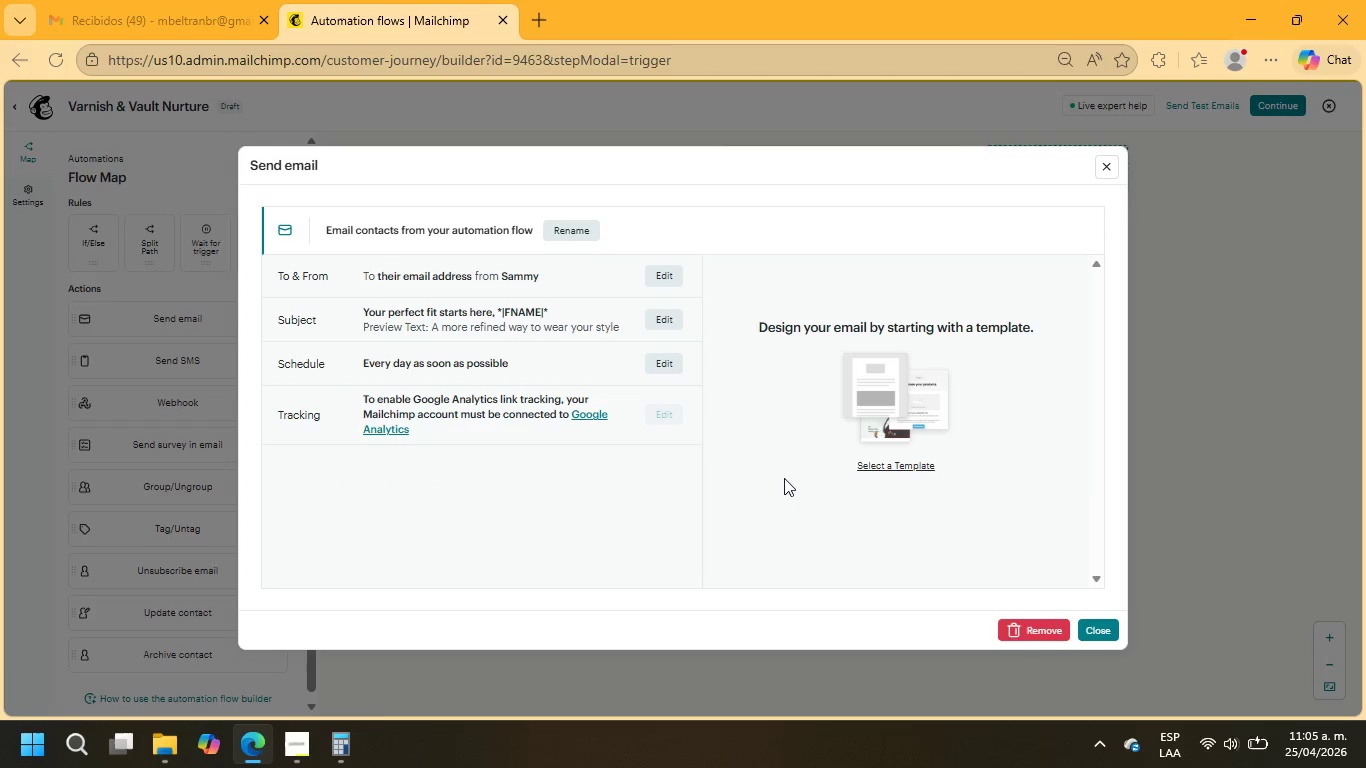 
left_click([302, 733])